 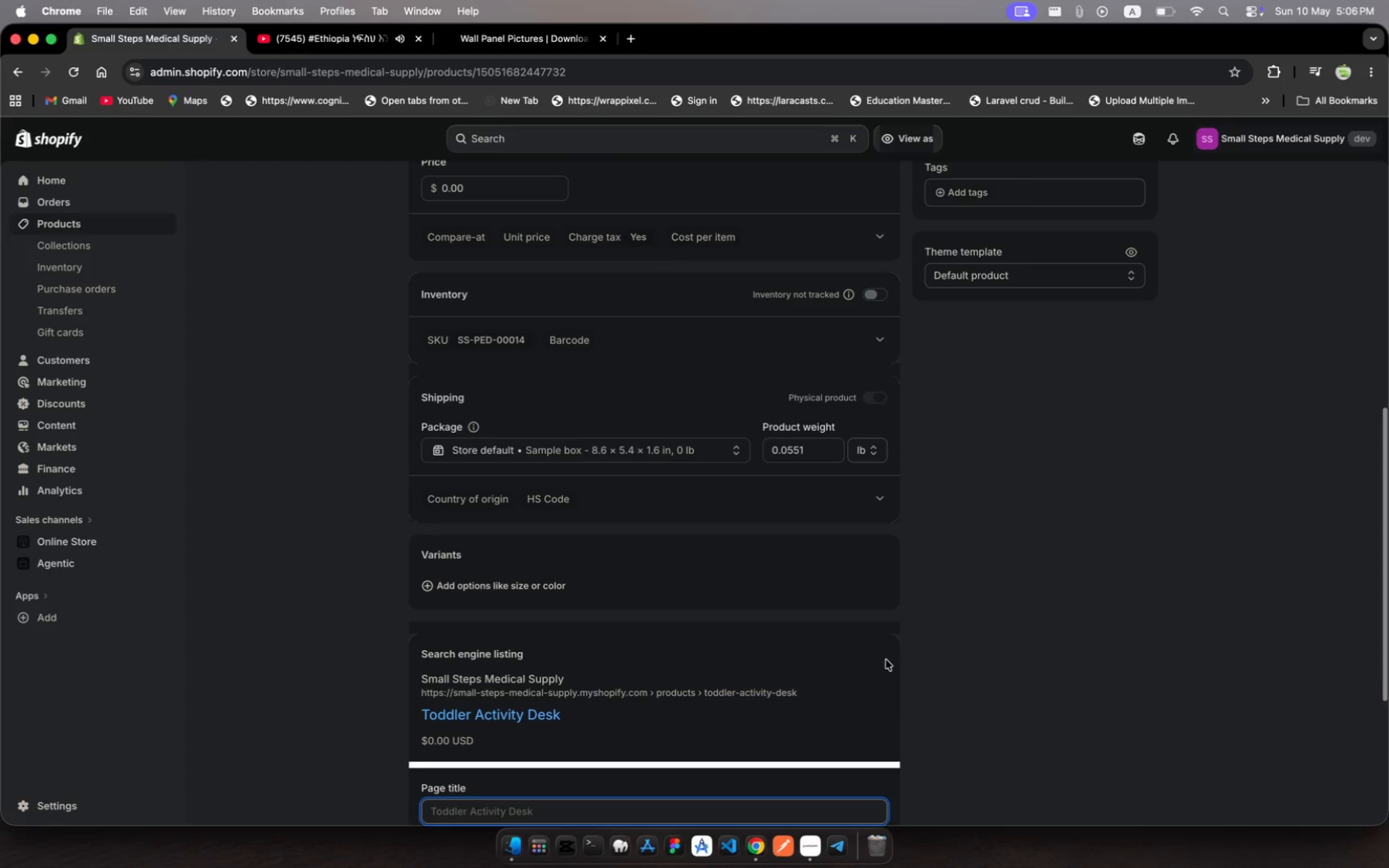 
scroll: coordinate [775, 653], scroll_direction: down, amount: 135.0
 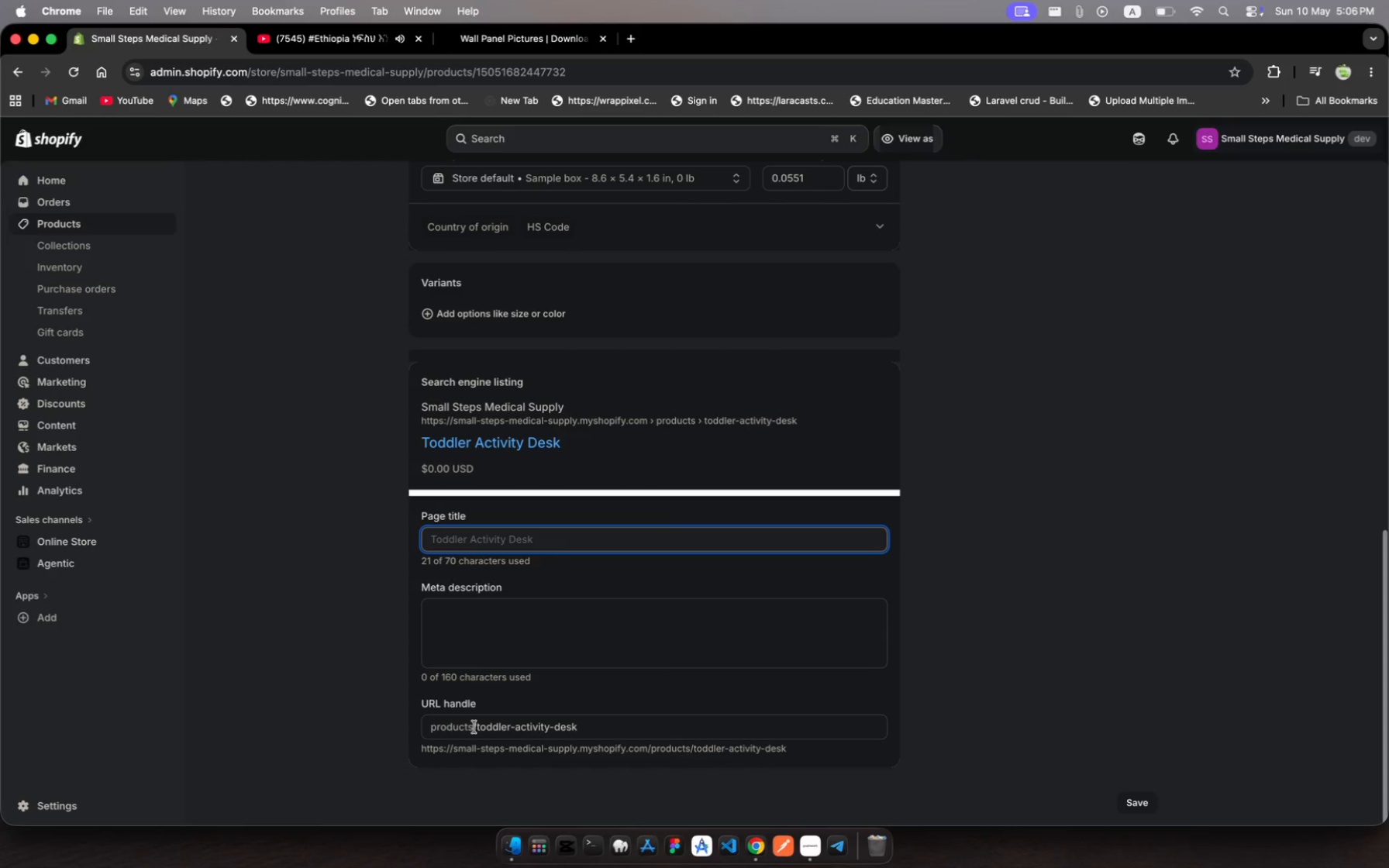 
left_click([474, 727])
 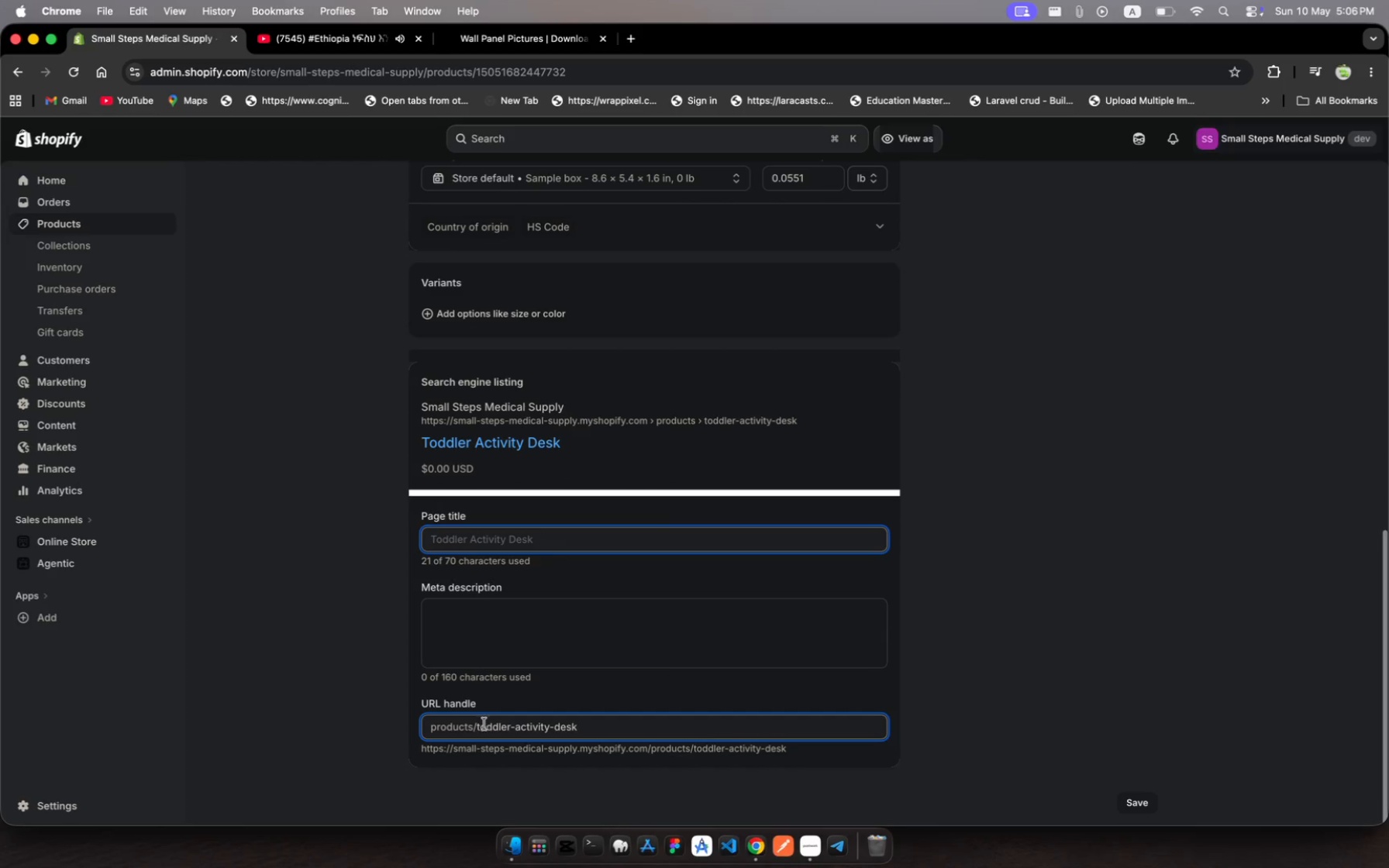 
left_click([481, 725])
 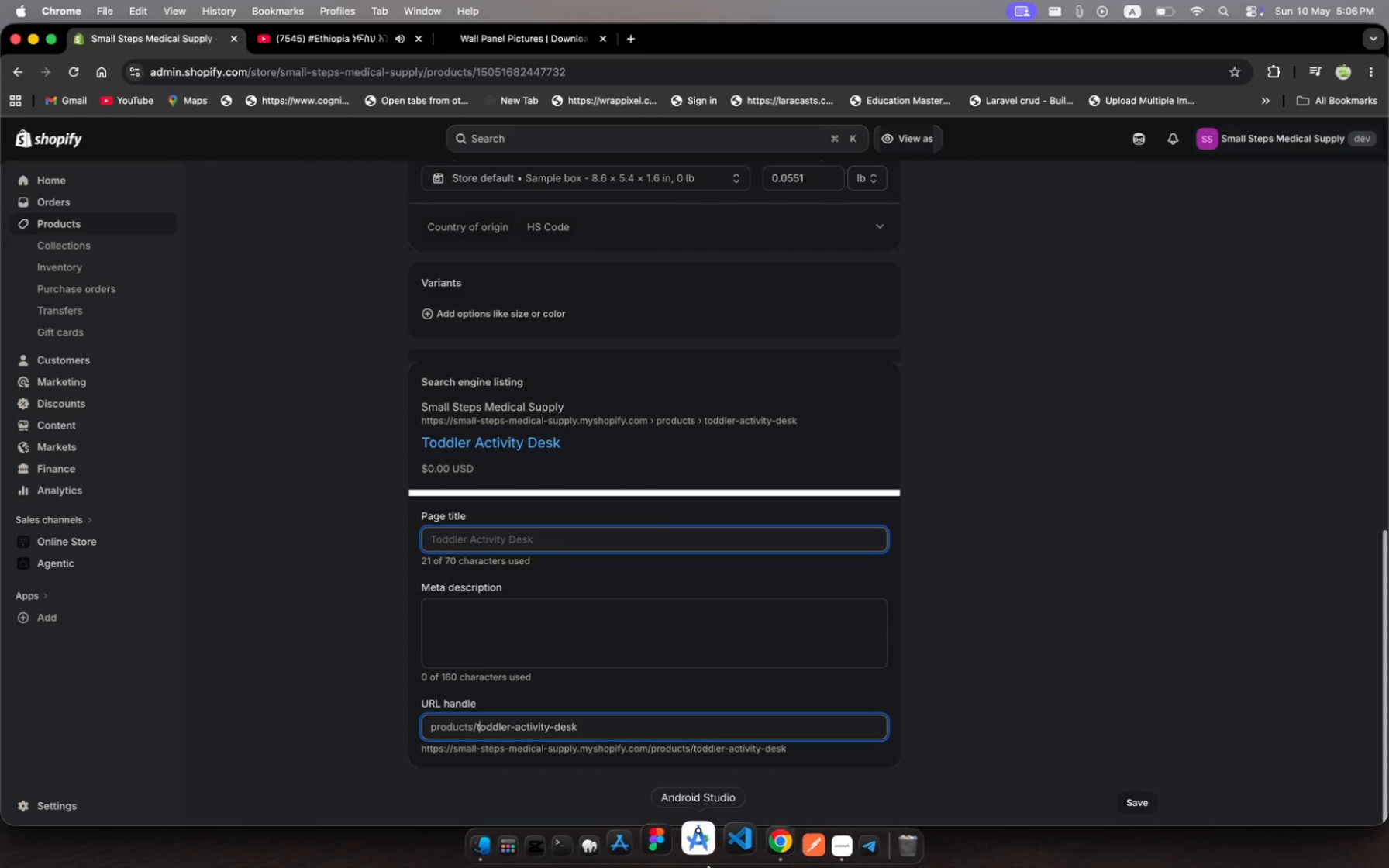 
key(ArrowLeft)
 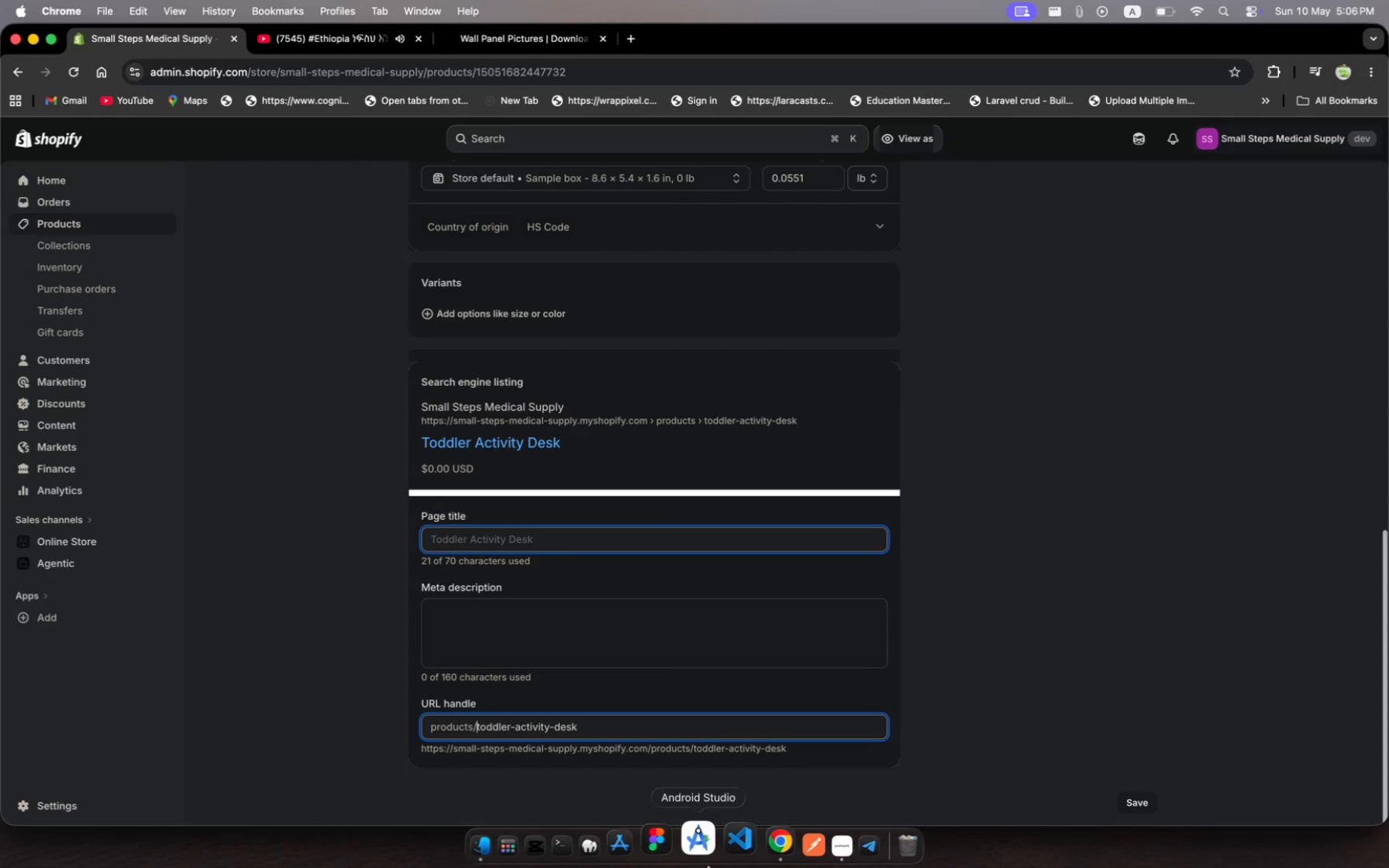 
wait(5.18)
 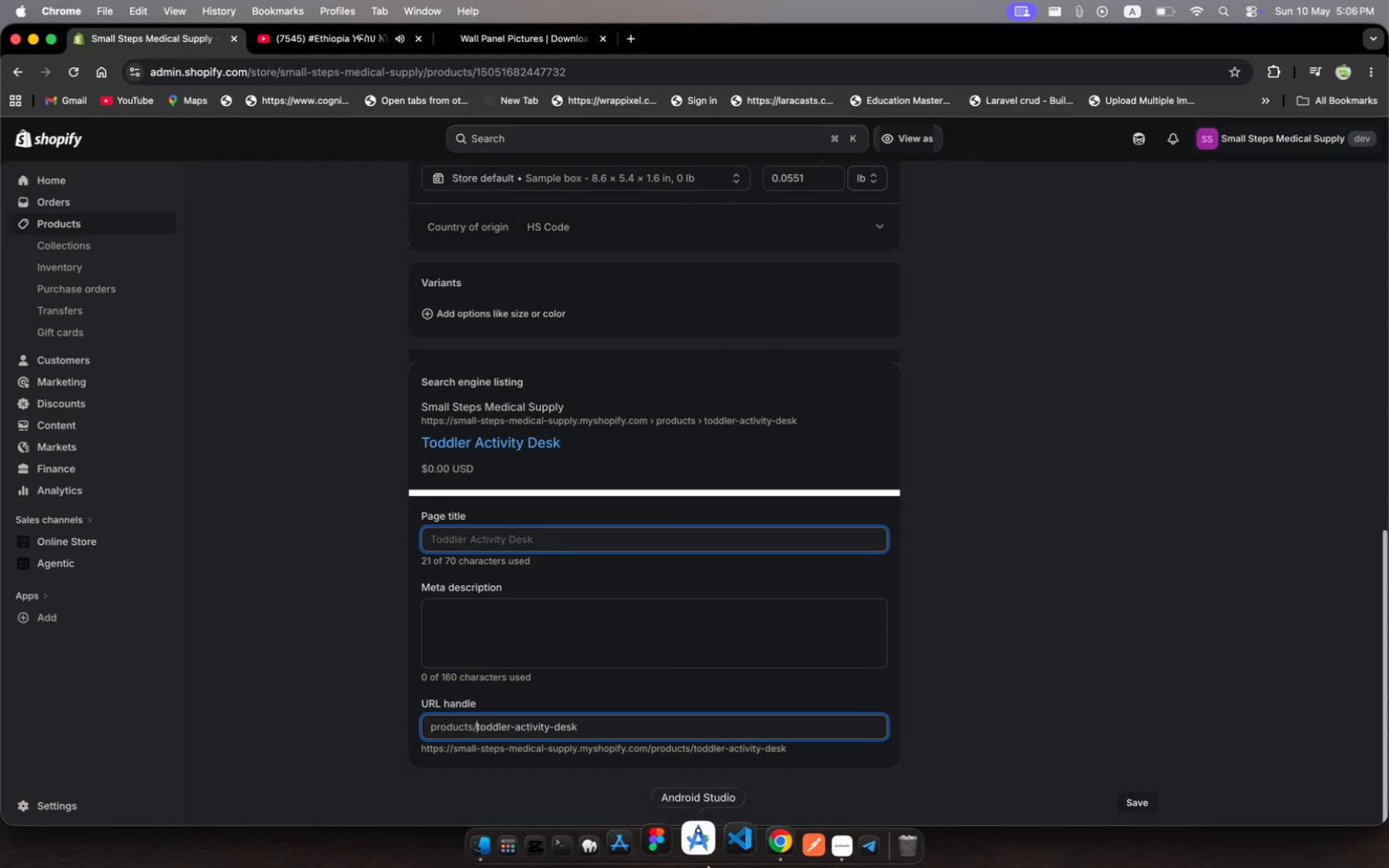 
type(middgrow)
 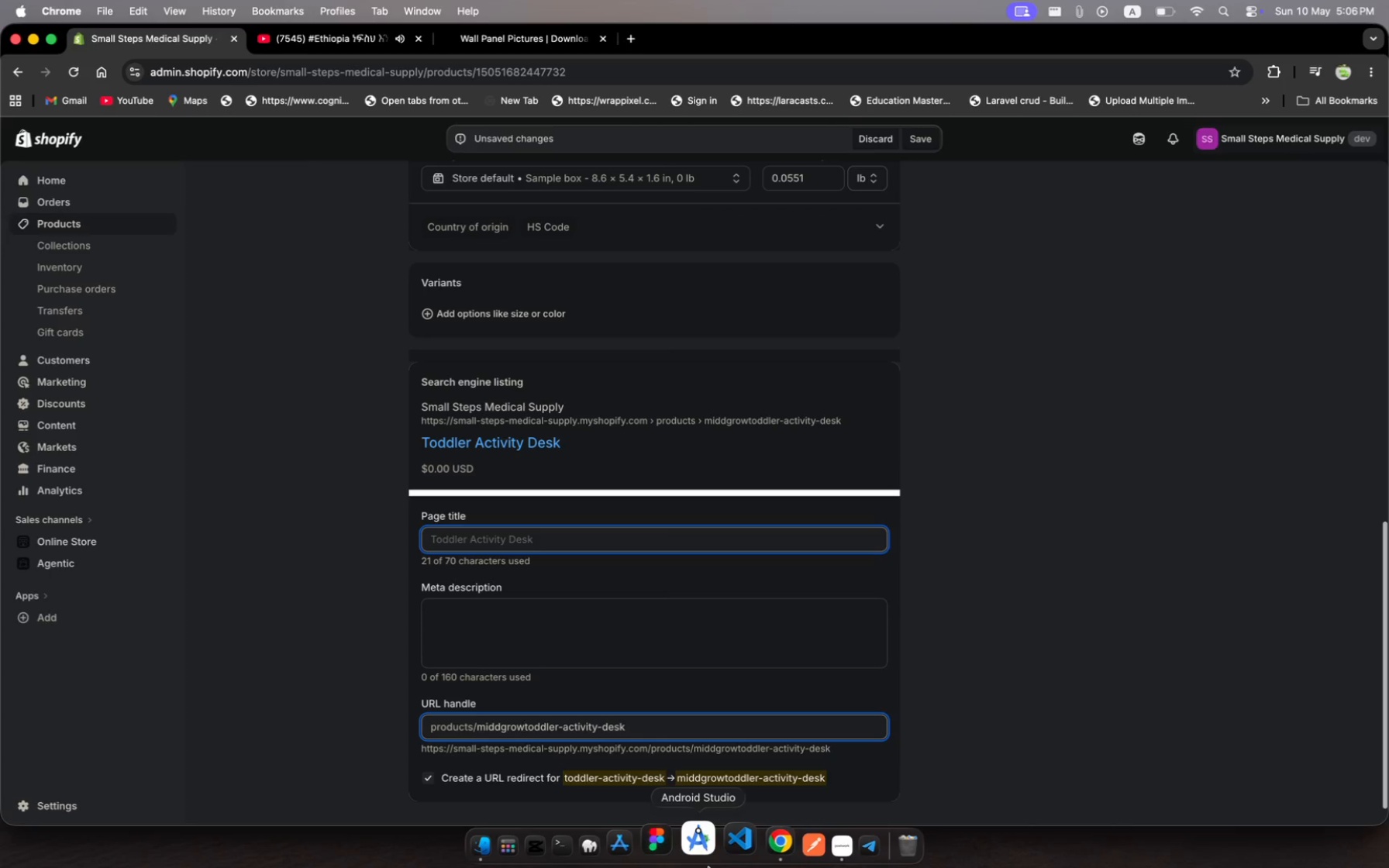 
wait(8.45)
 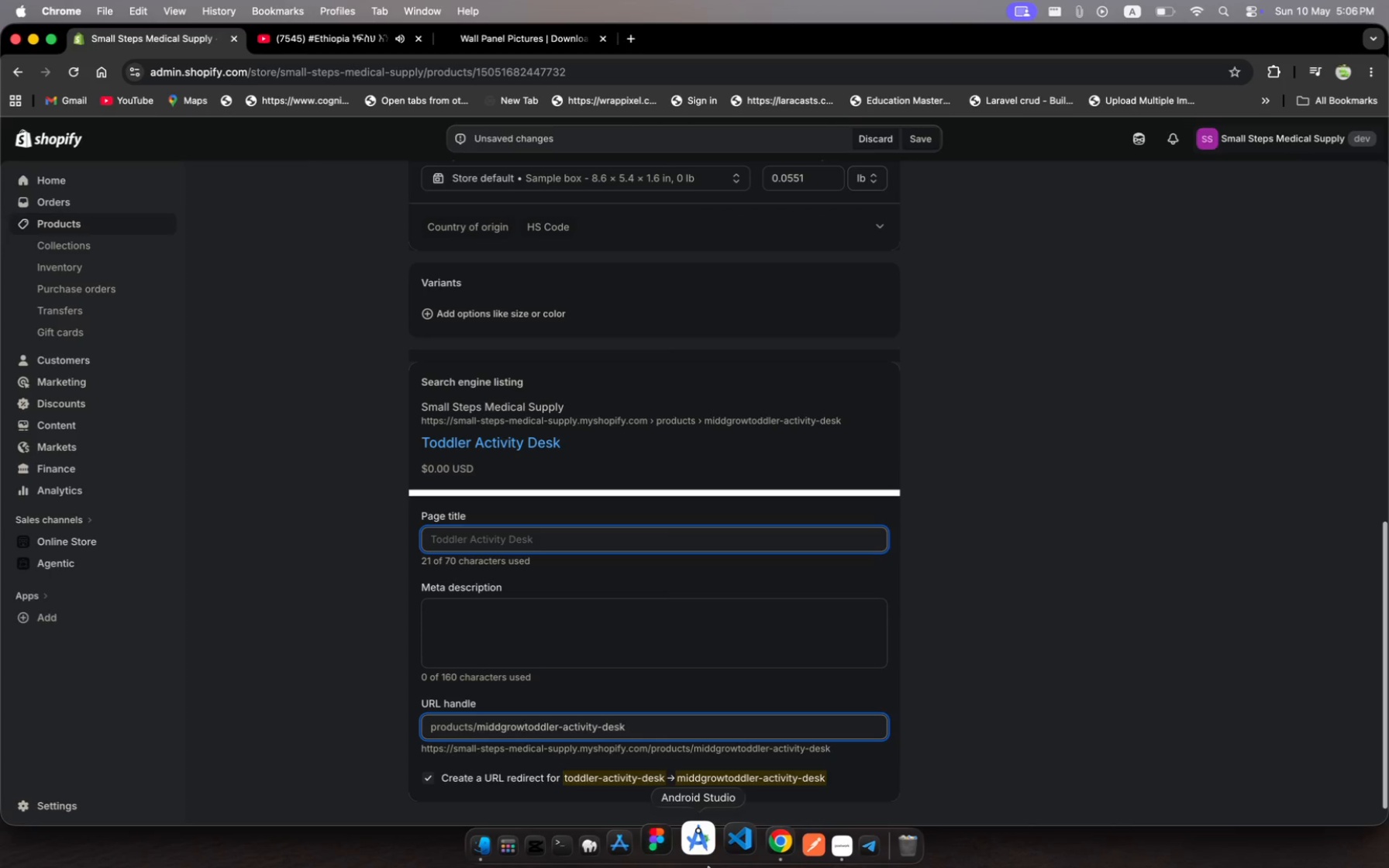 
key(Minus)
 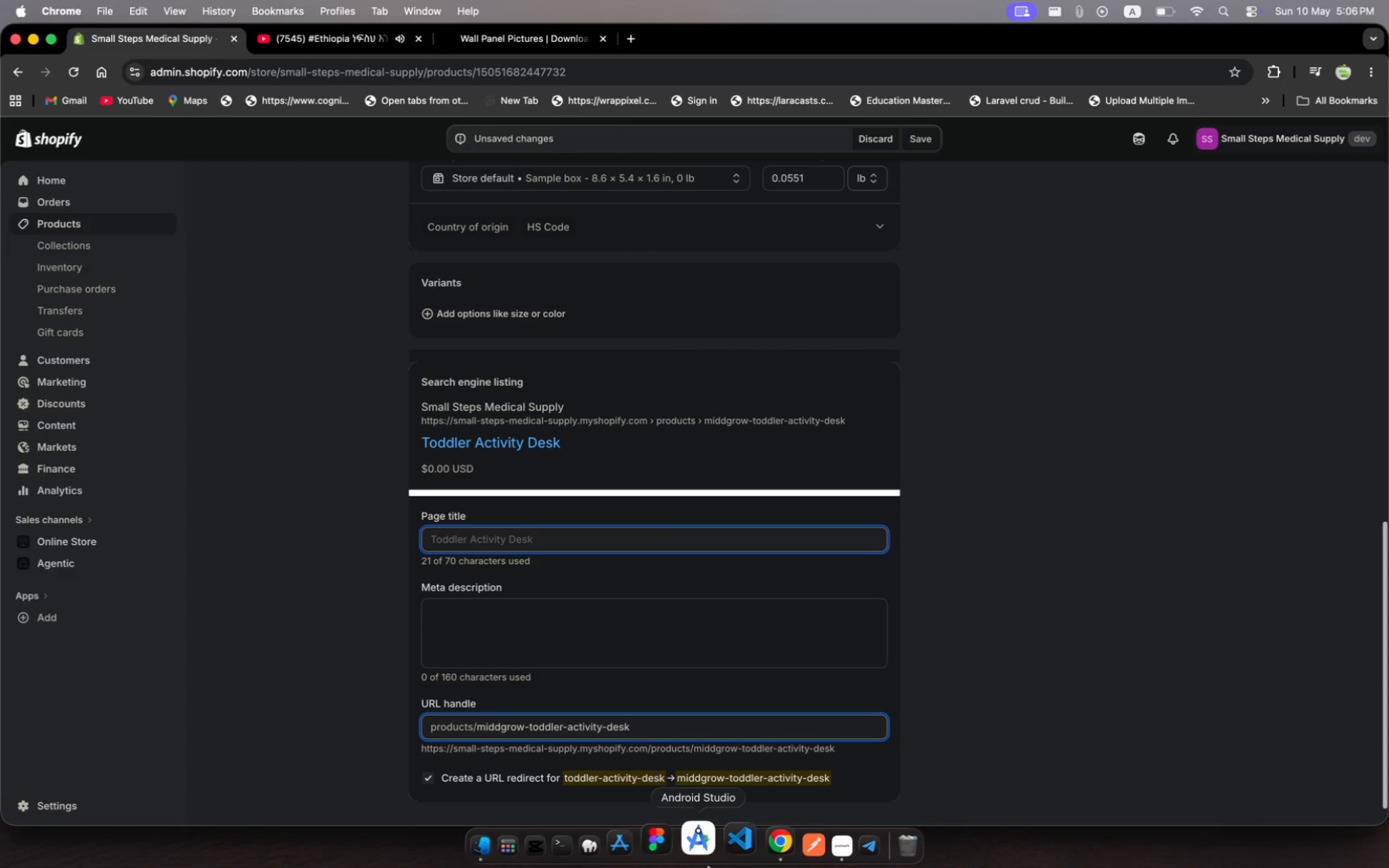 
left_click([708, 867])
 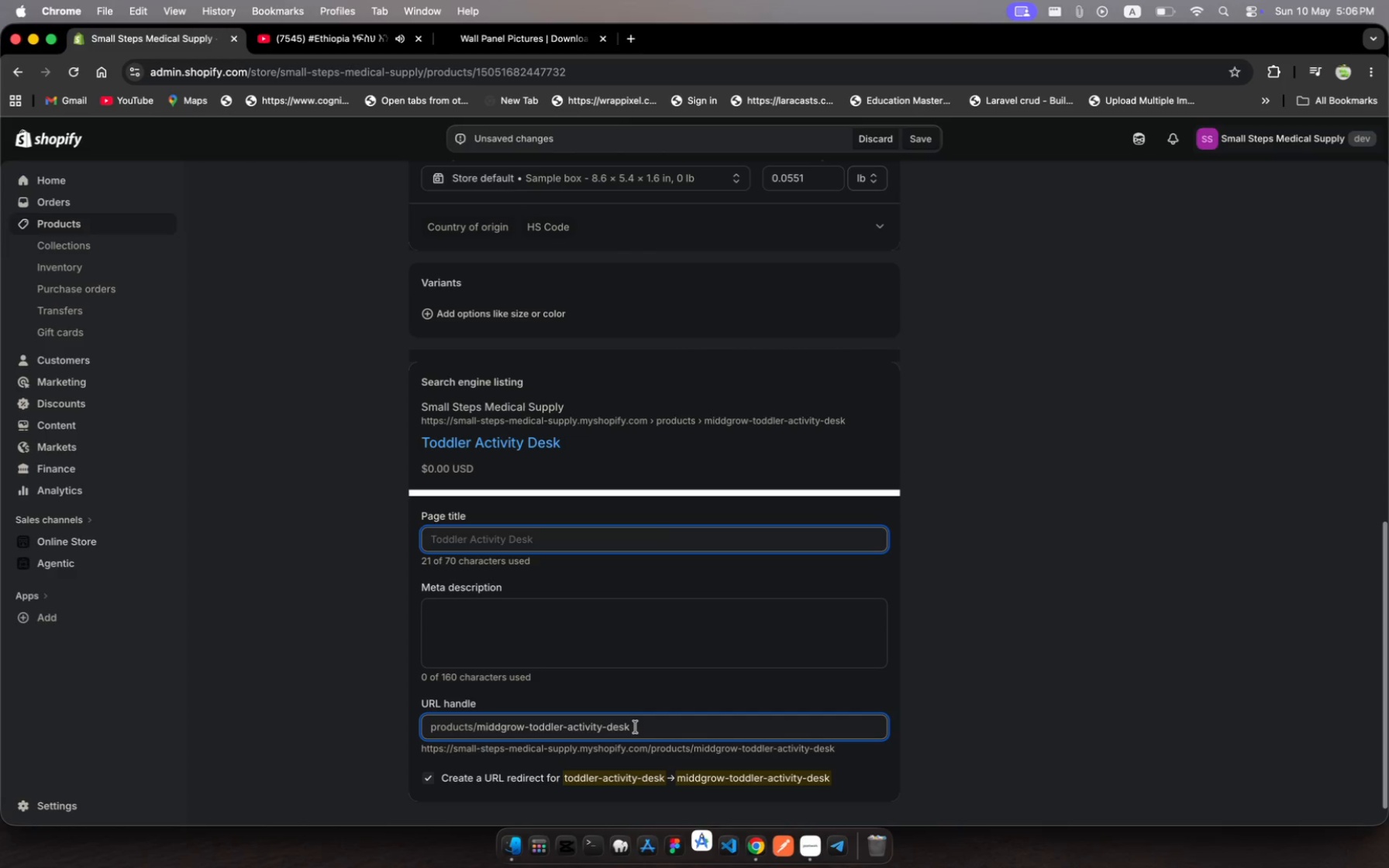 
left_click([636, 727])
 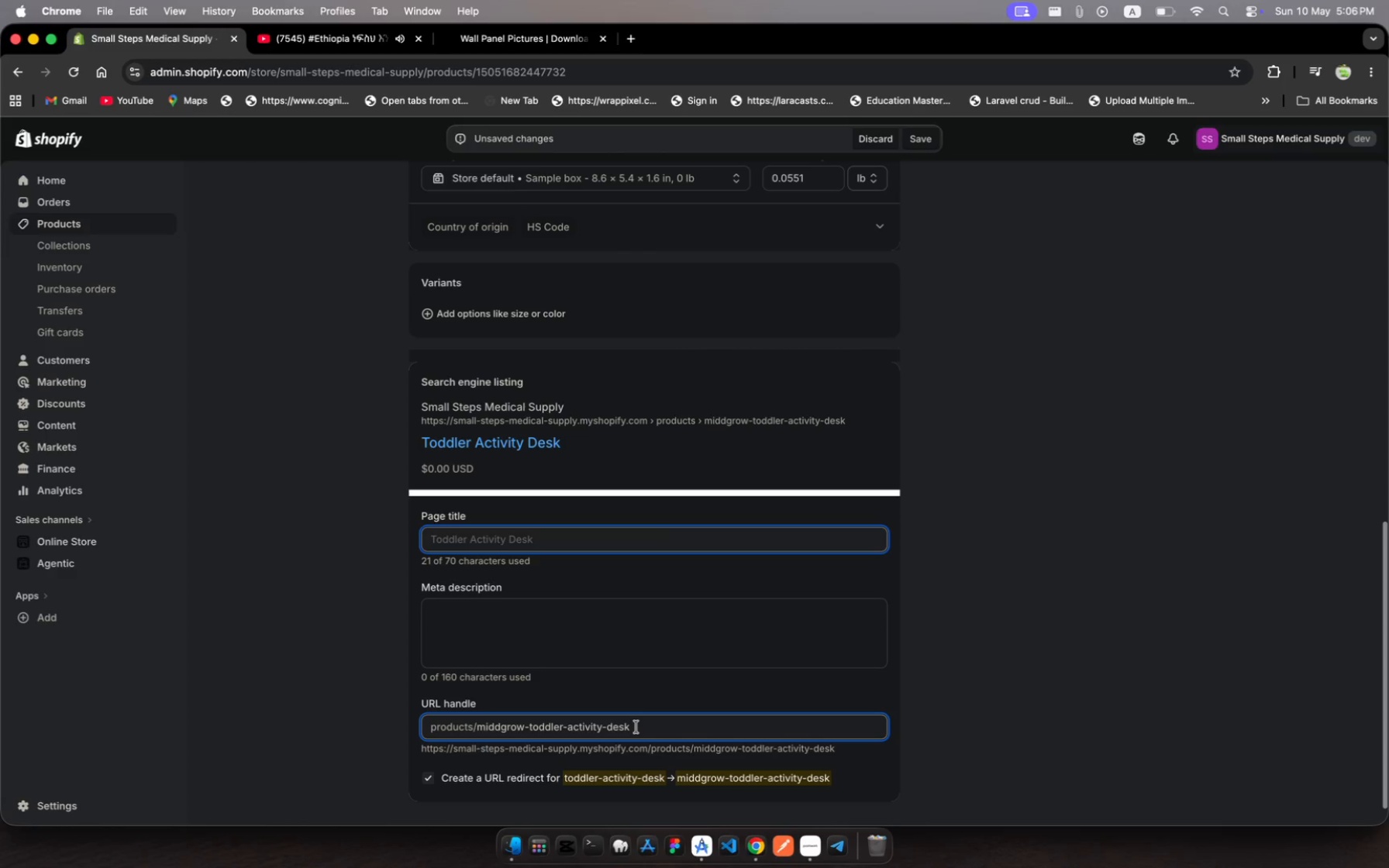 
left_click([636, 727])
 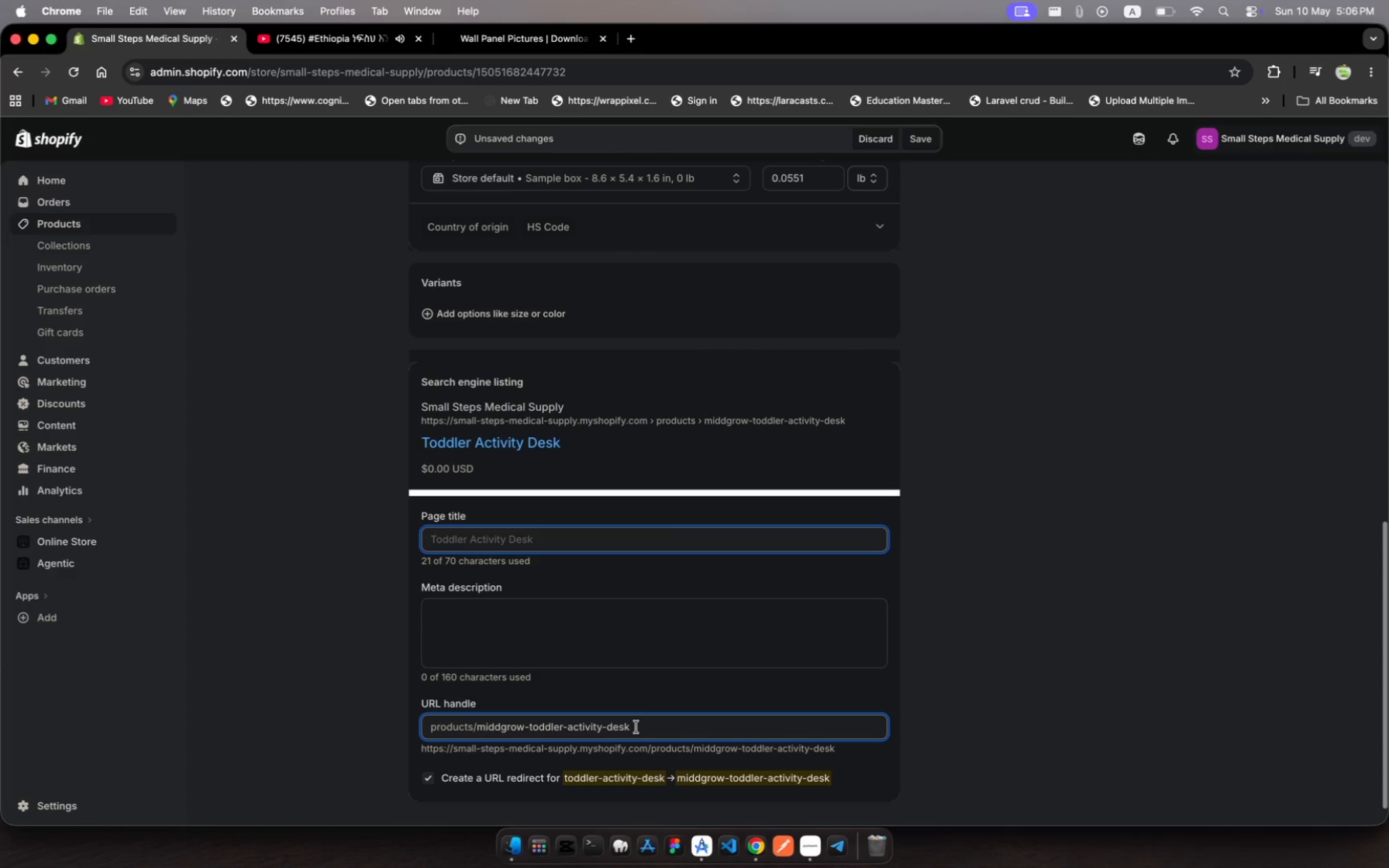 
type(-lavender)
 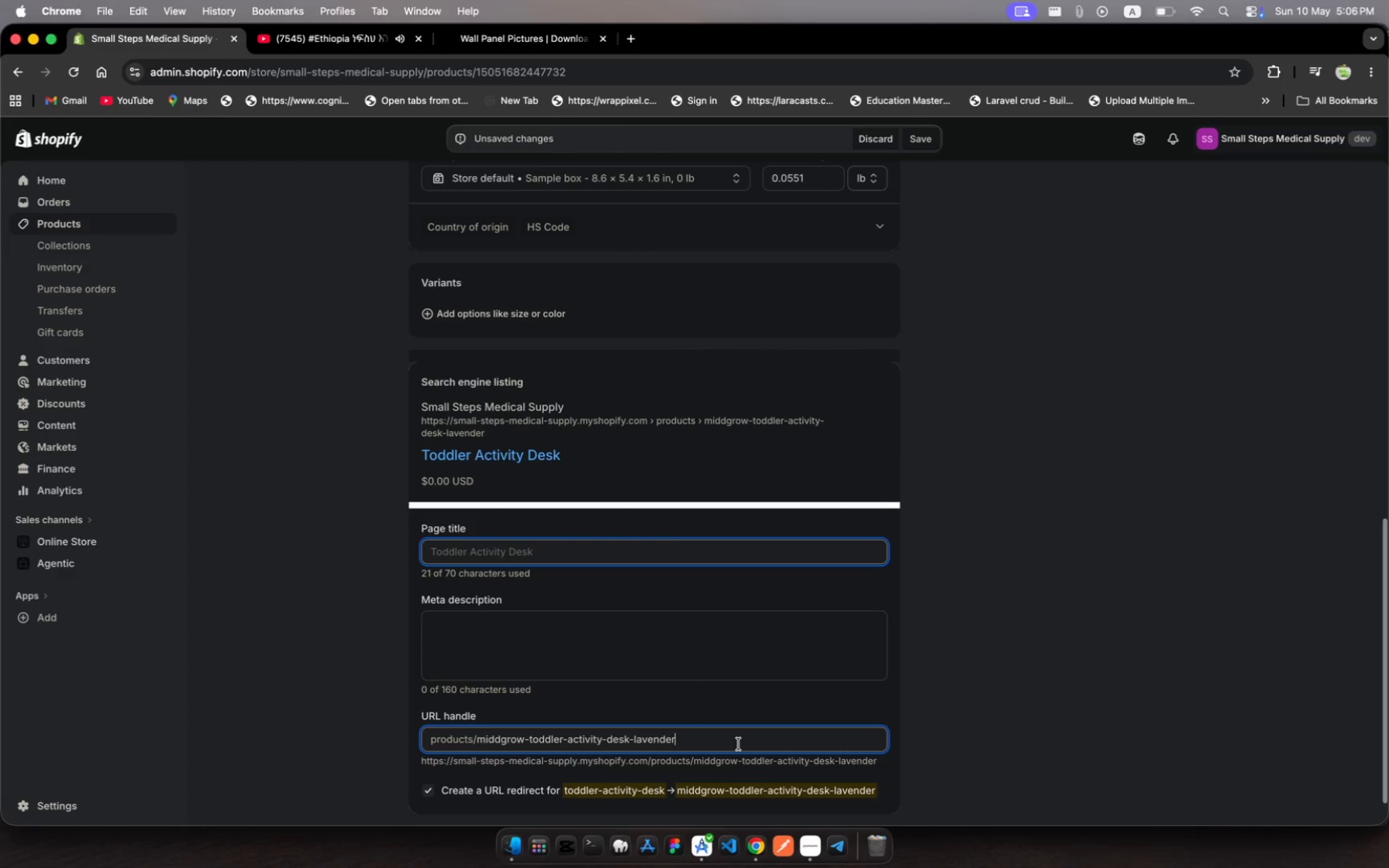 
scroll: coordinate [739, 744], scroll_direction: down, amount: 8.0
 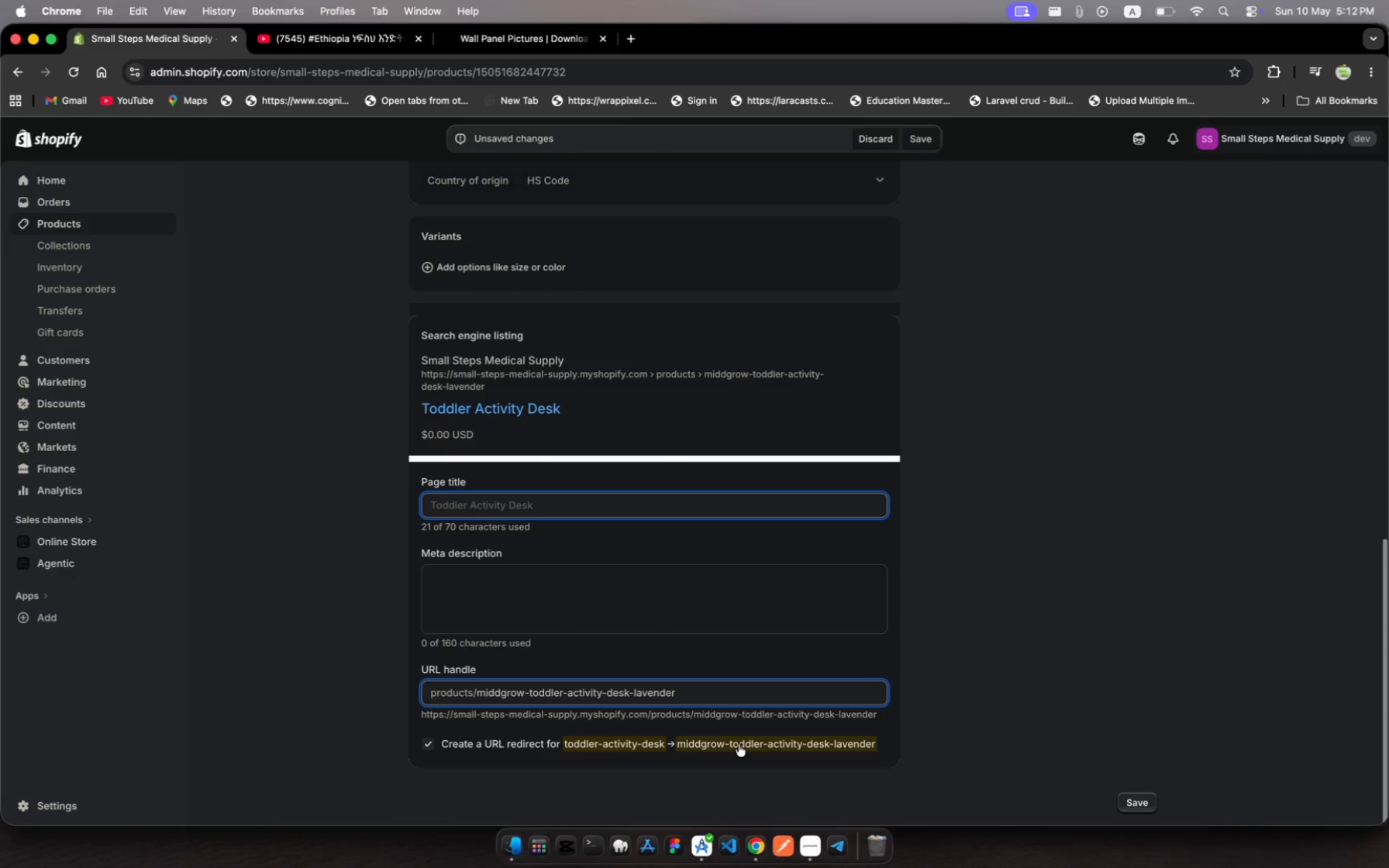 
wait(323.89)
 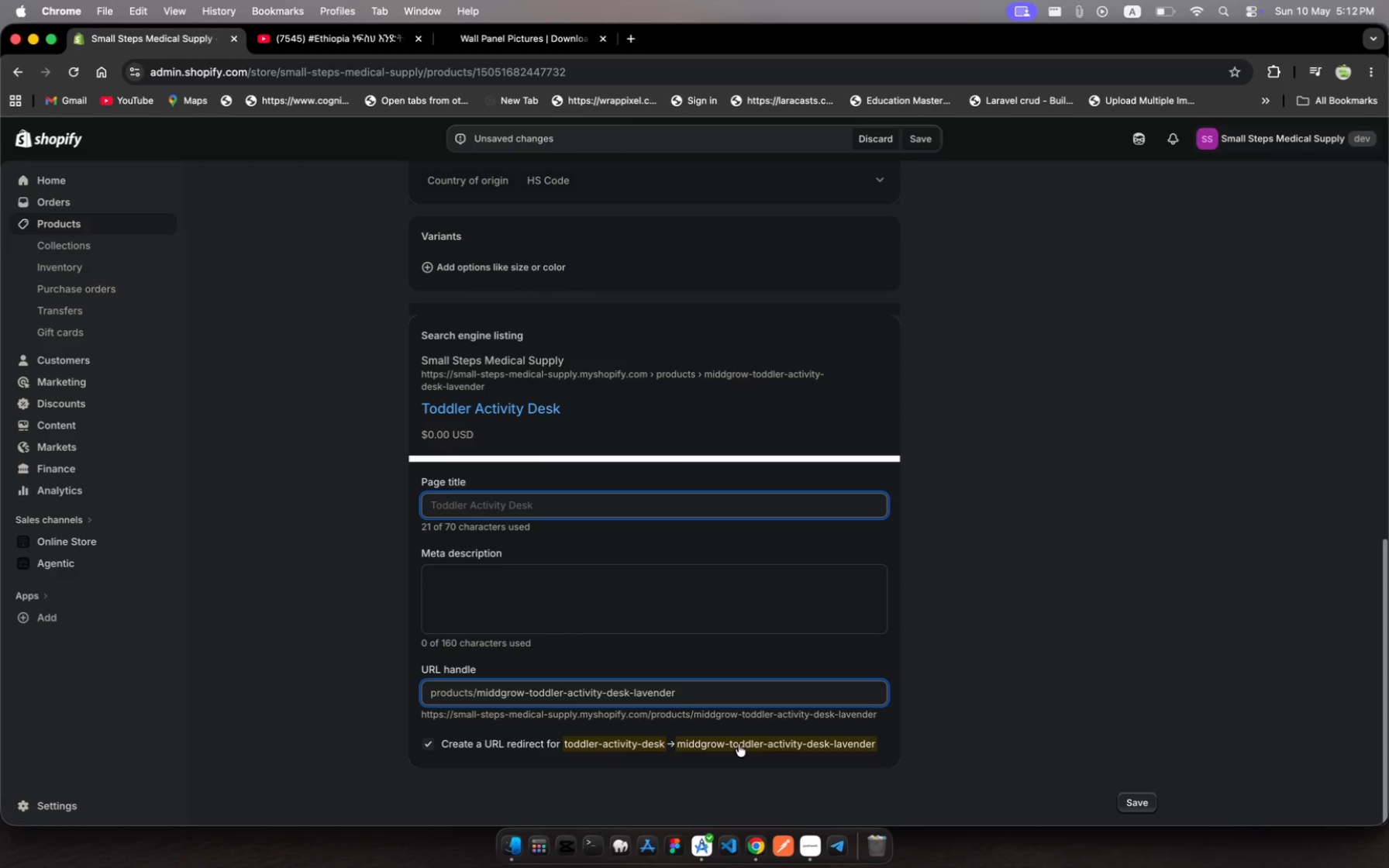 
left_click([814, 843])